 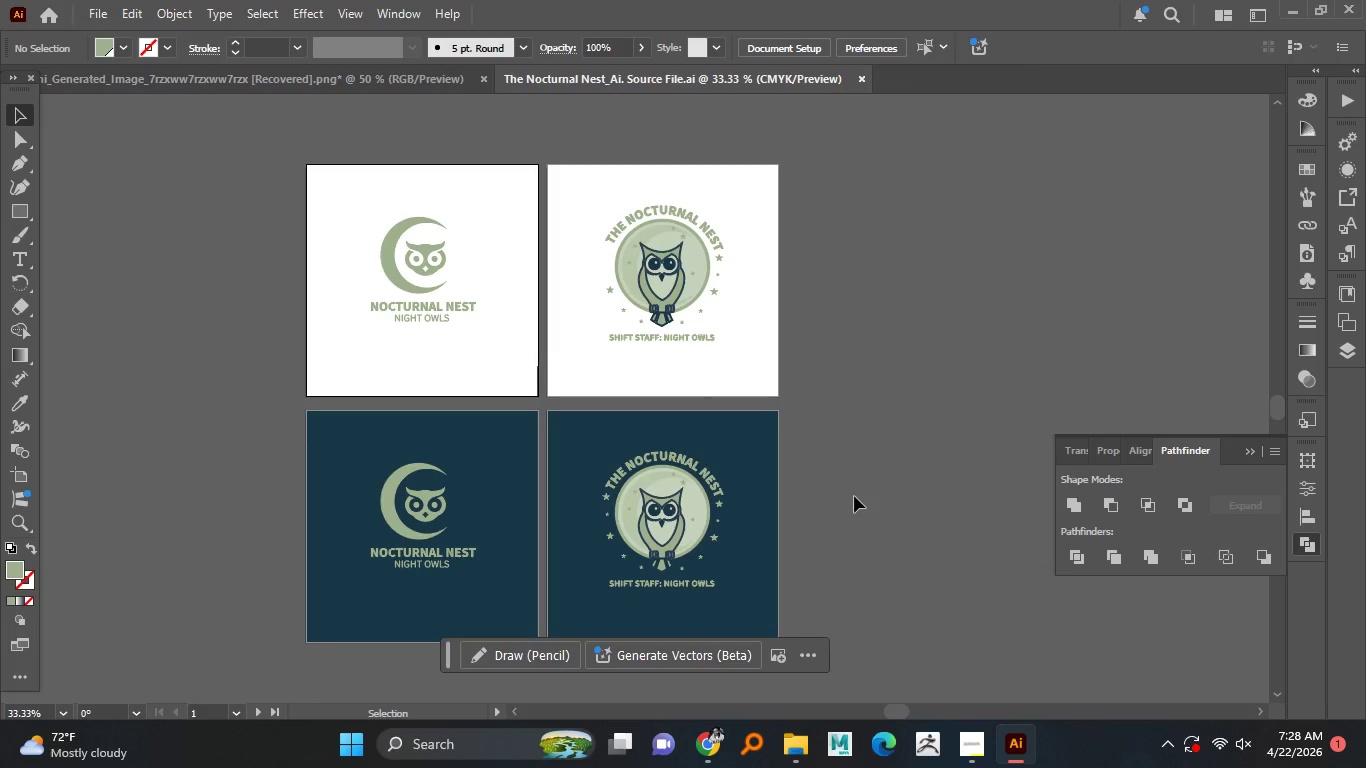 
key(Control+Y)
 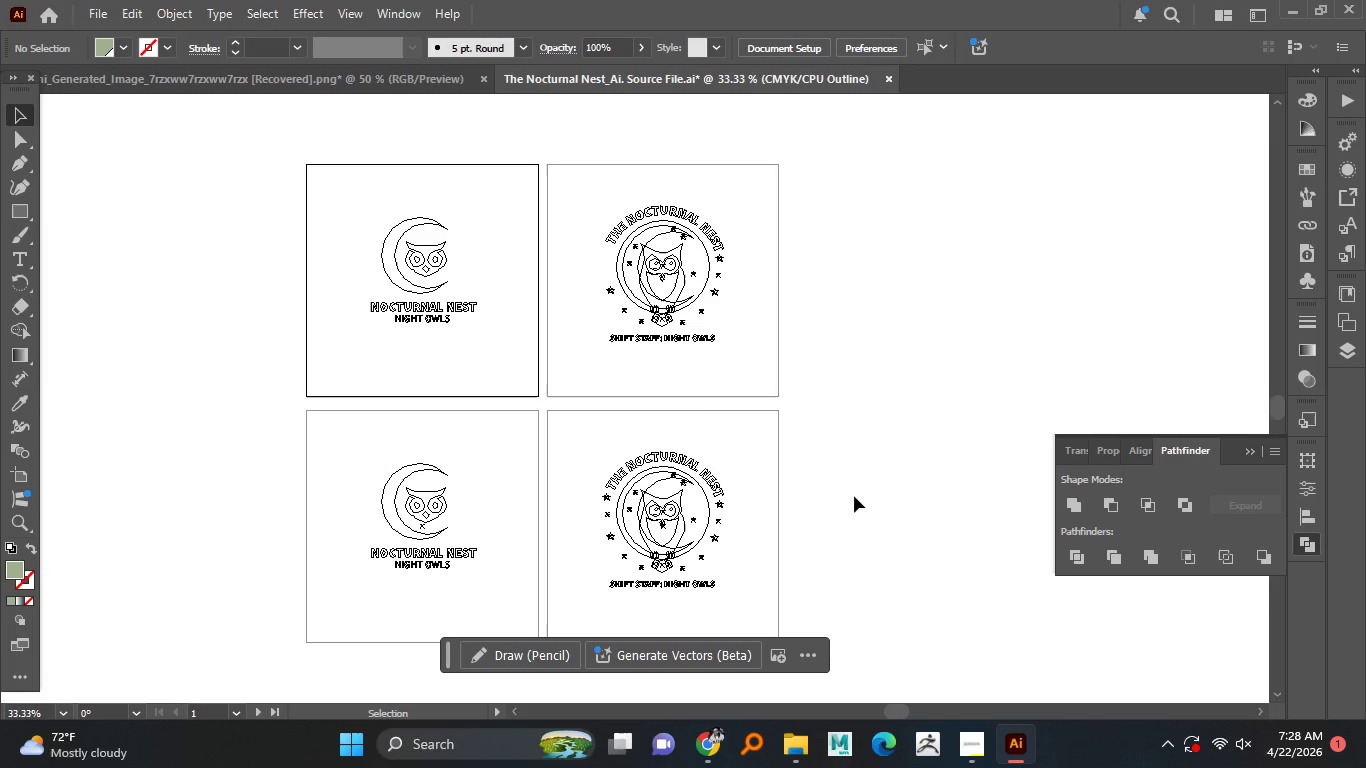 
key(Meta+MetaLeft)
 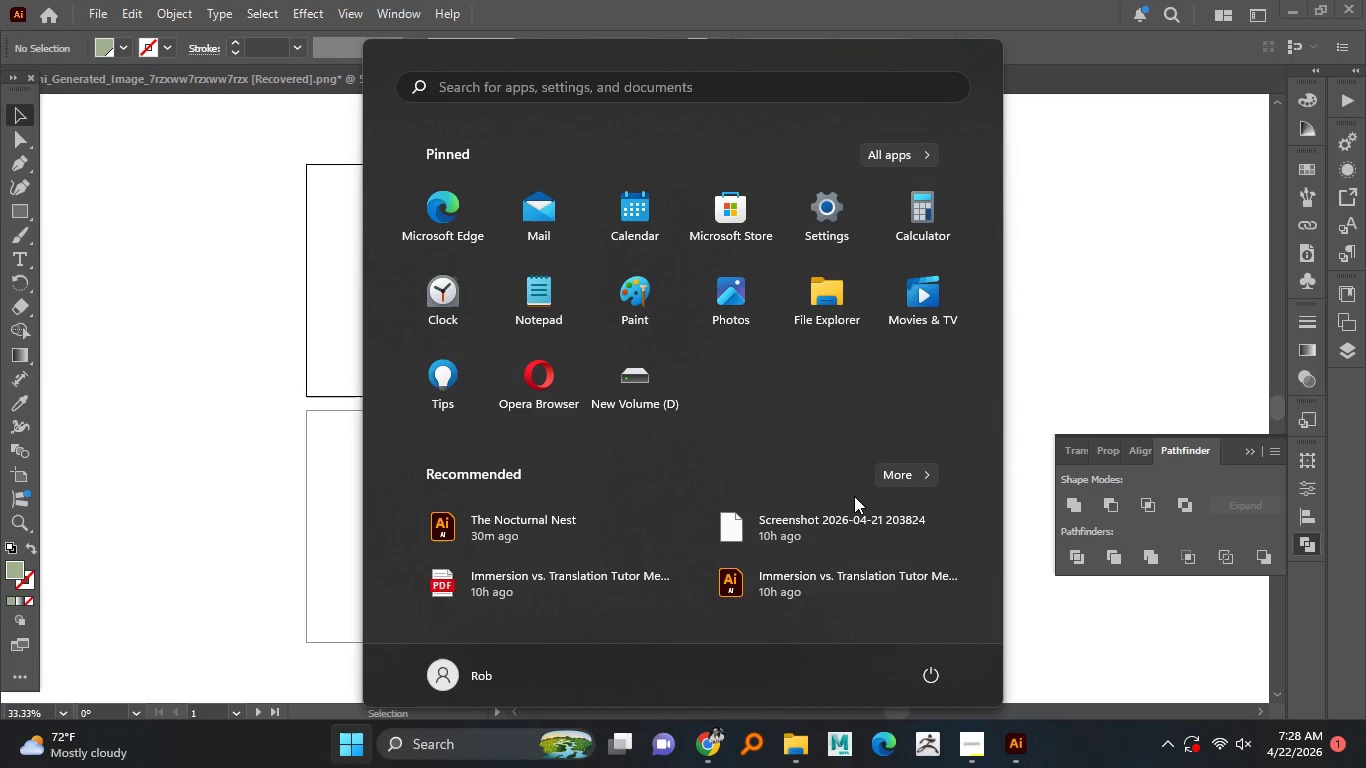 
type(snip)
key(NumpadEnter)
 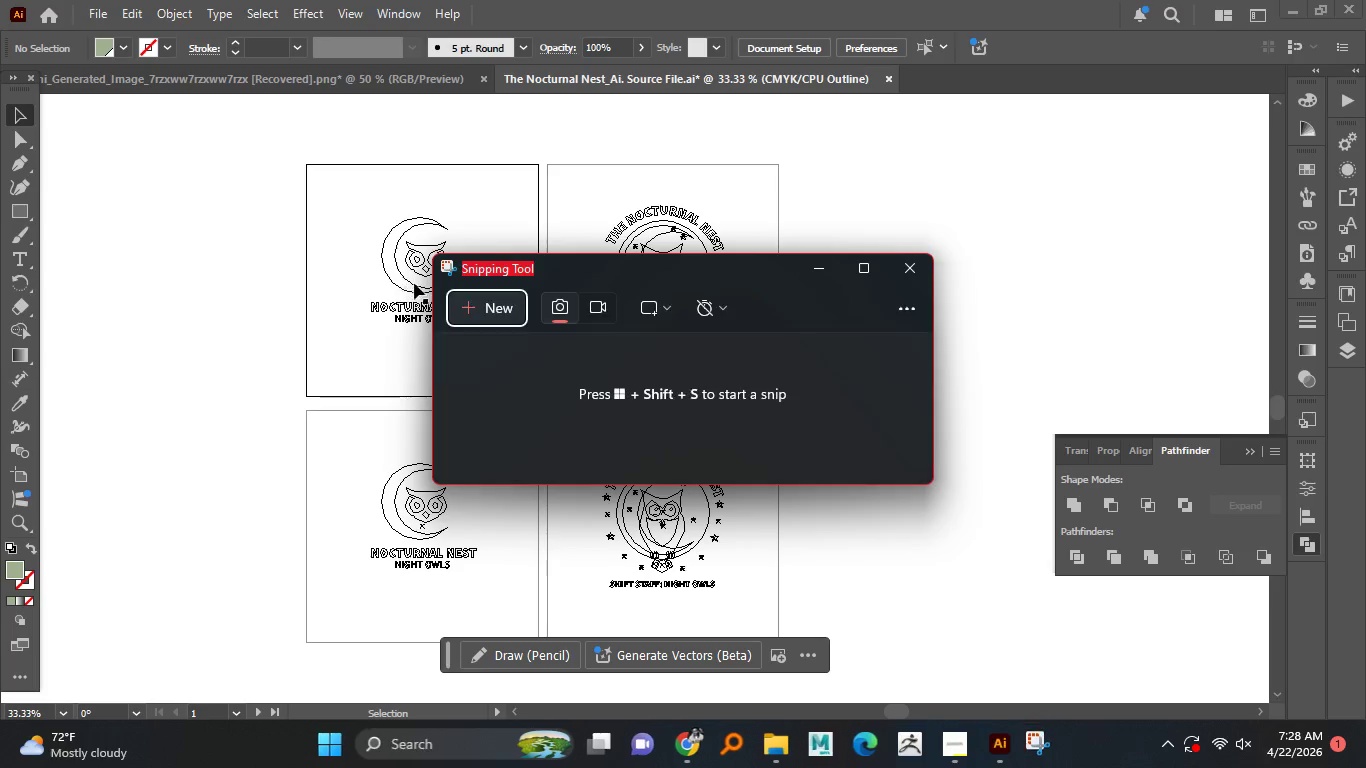 
wait(9.14)
 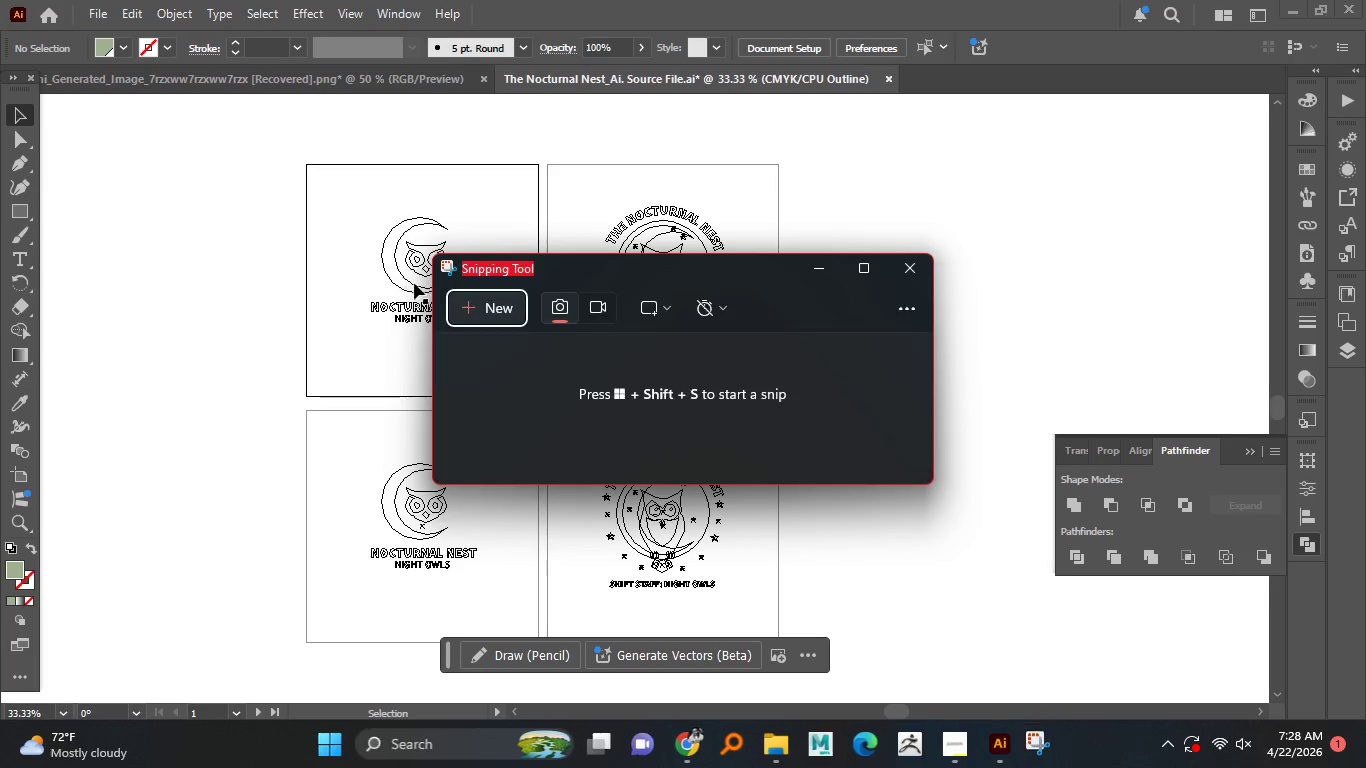 
left_click_drag(start_coordinate=[49, 94], to_coordinate=[988, 690])
 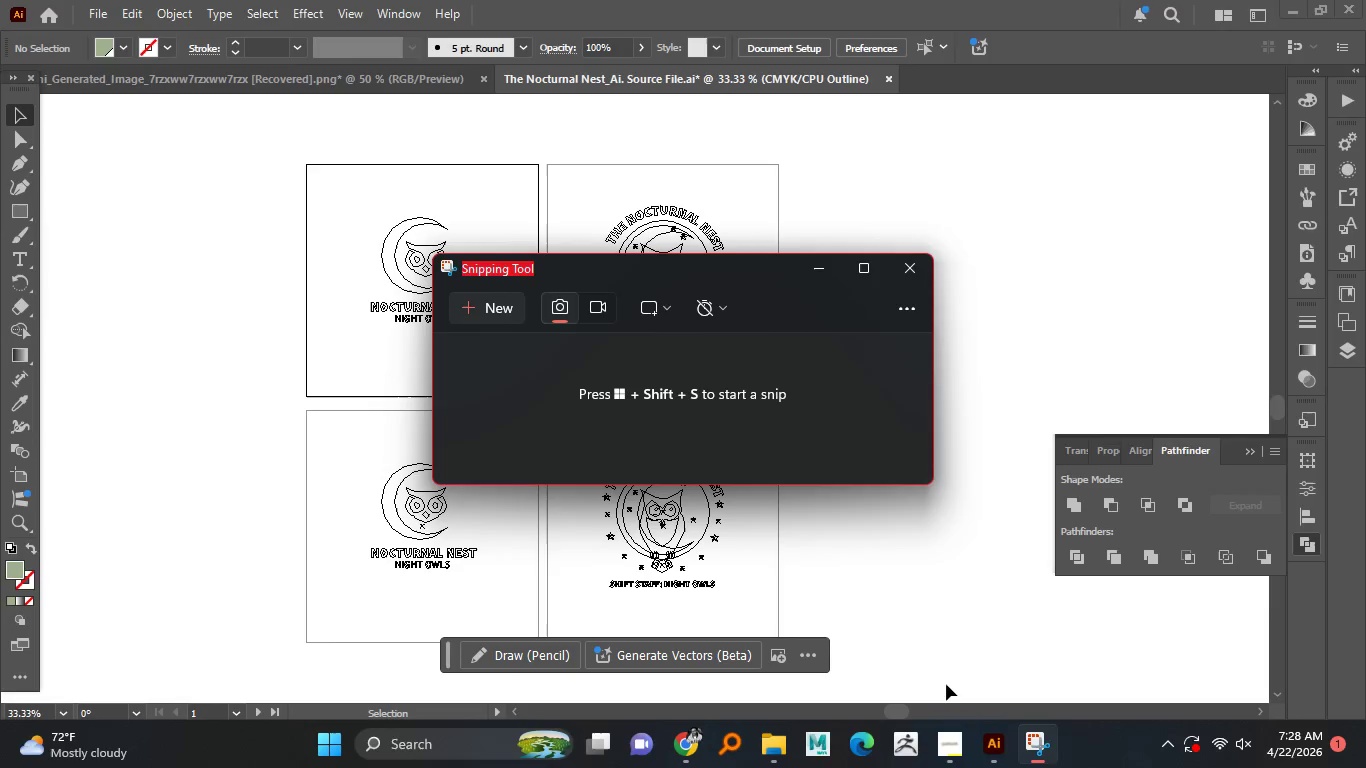 
right_click([558, 627])
 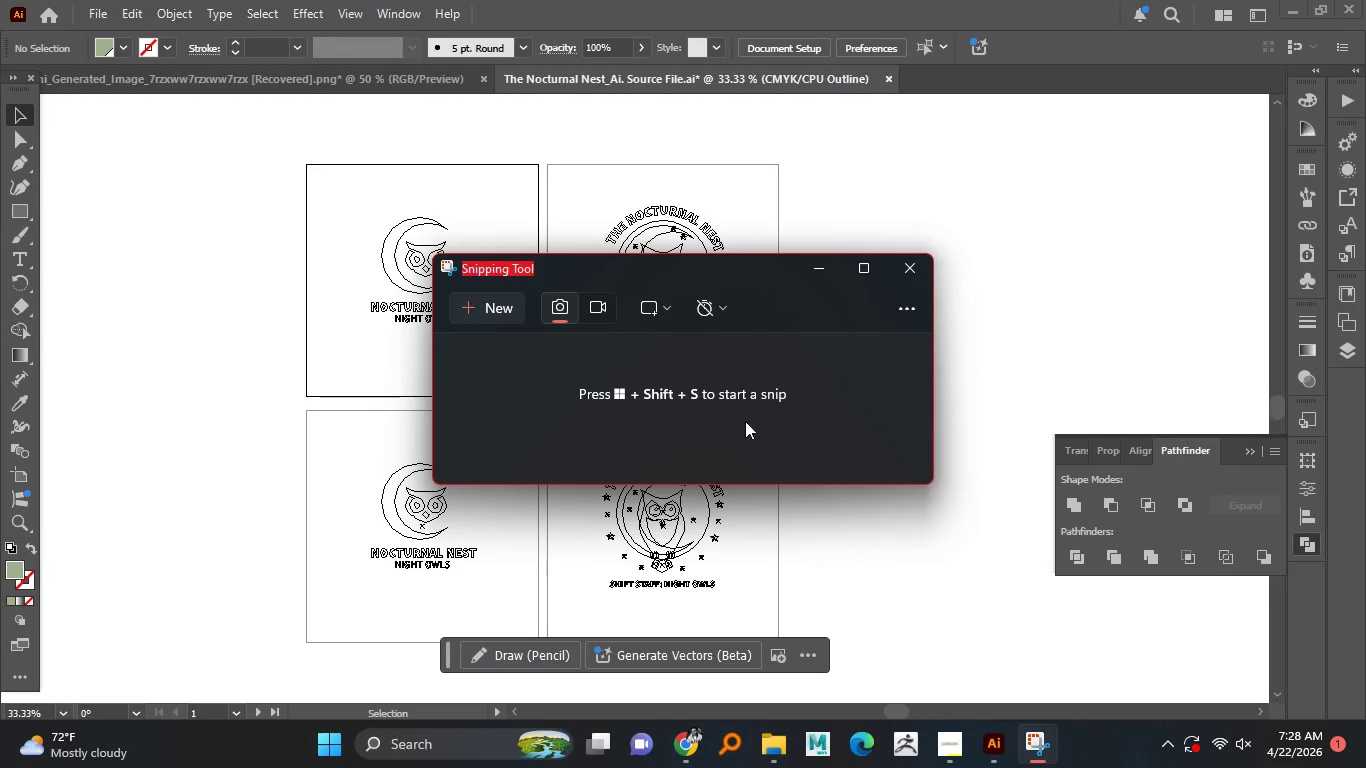 
wait(5.92)
 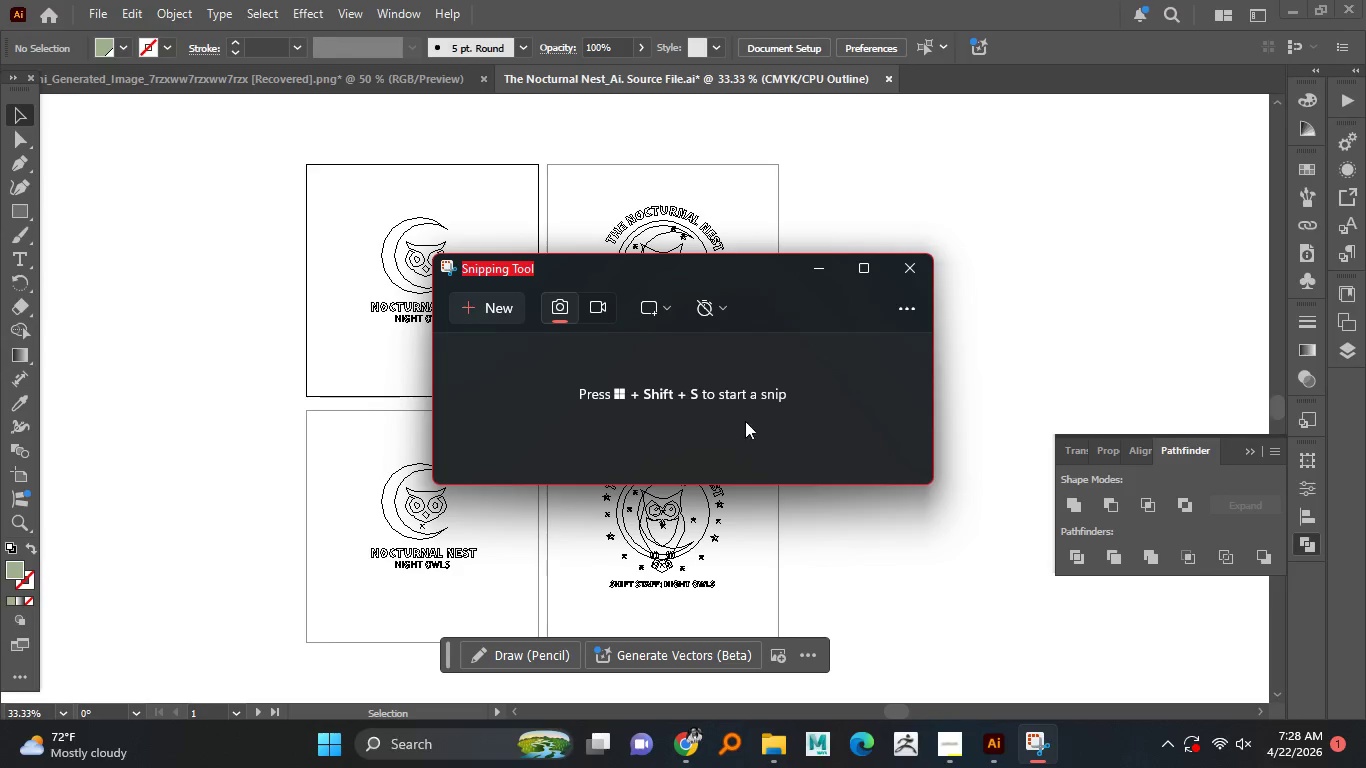 
left_click_drag(start_coordinate=[779, 261], to_coordinate=[605, 170])
 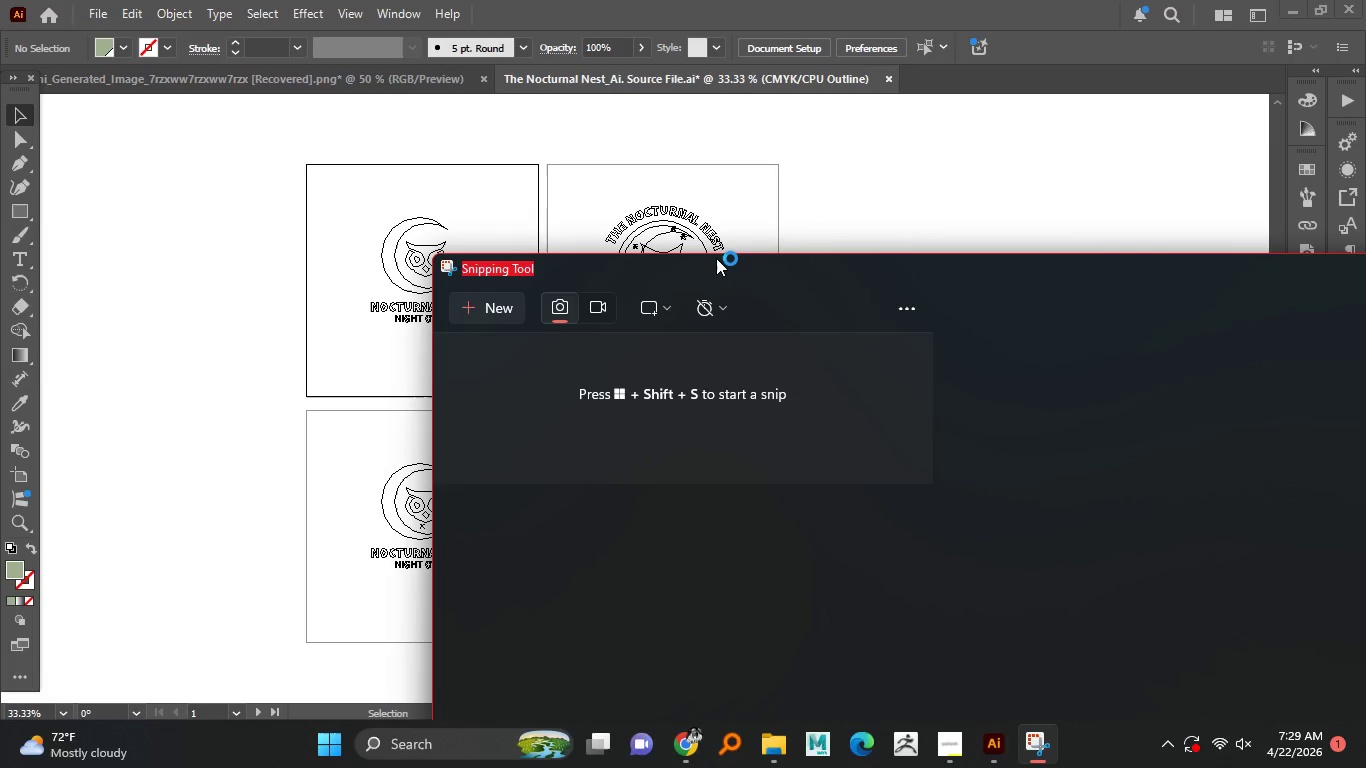 
left_click_drag(start_coordinate=[725, 268], to_coordinate=[575, 199])
 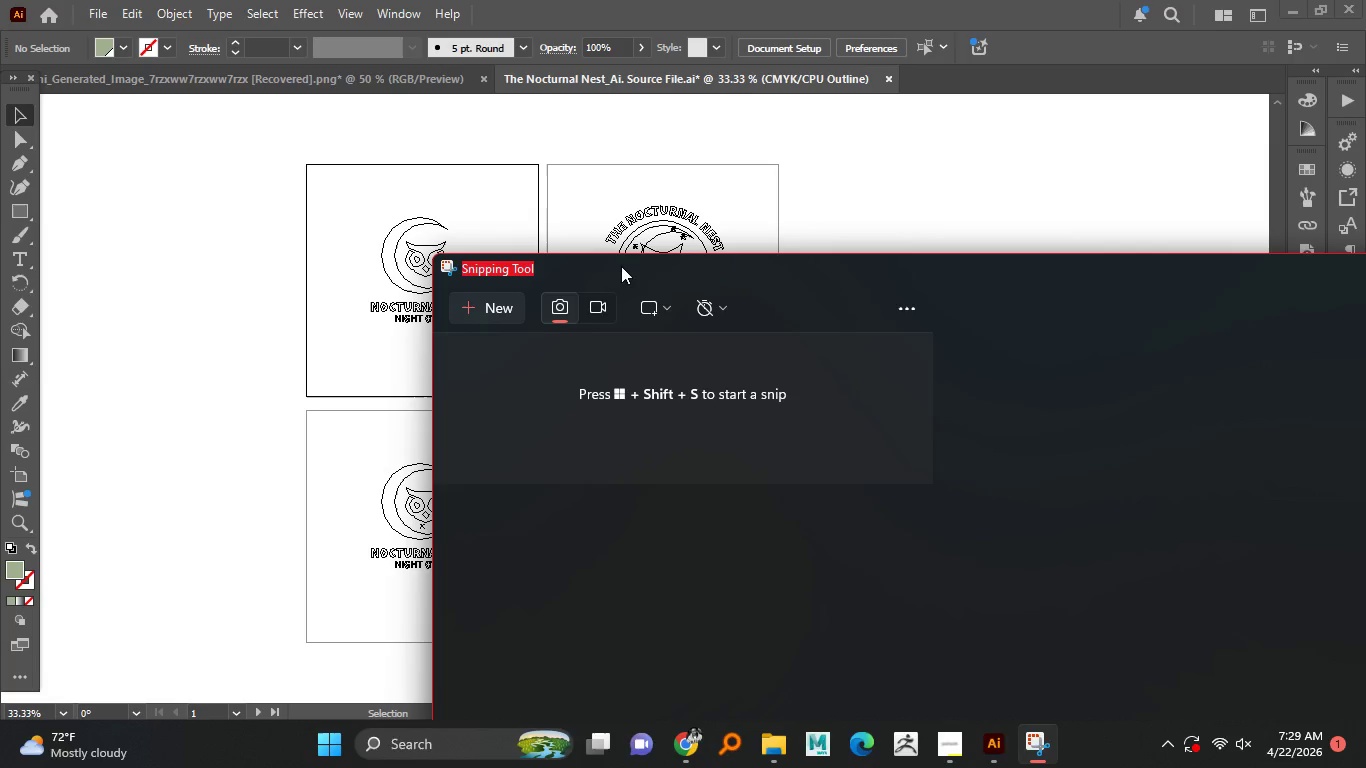 
left_click_drag(start_coordinate=[624, 266], to_coordinate=[528, 229])
 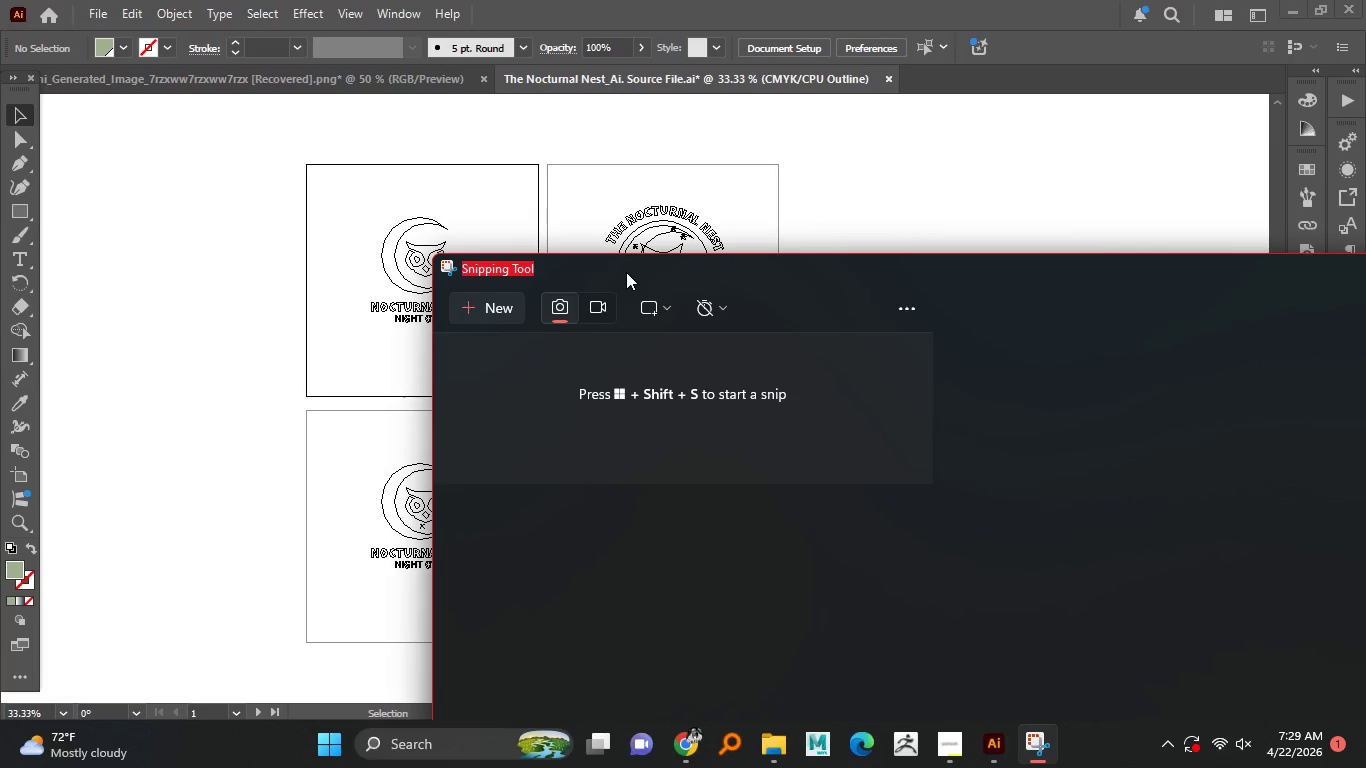 
left_click_drag(start_coordinate=[634, 270], to_coordinate=[559, 243])
 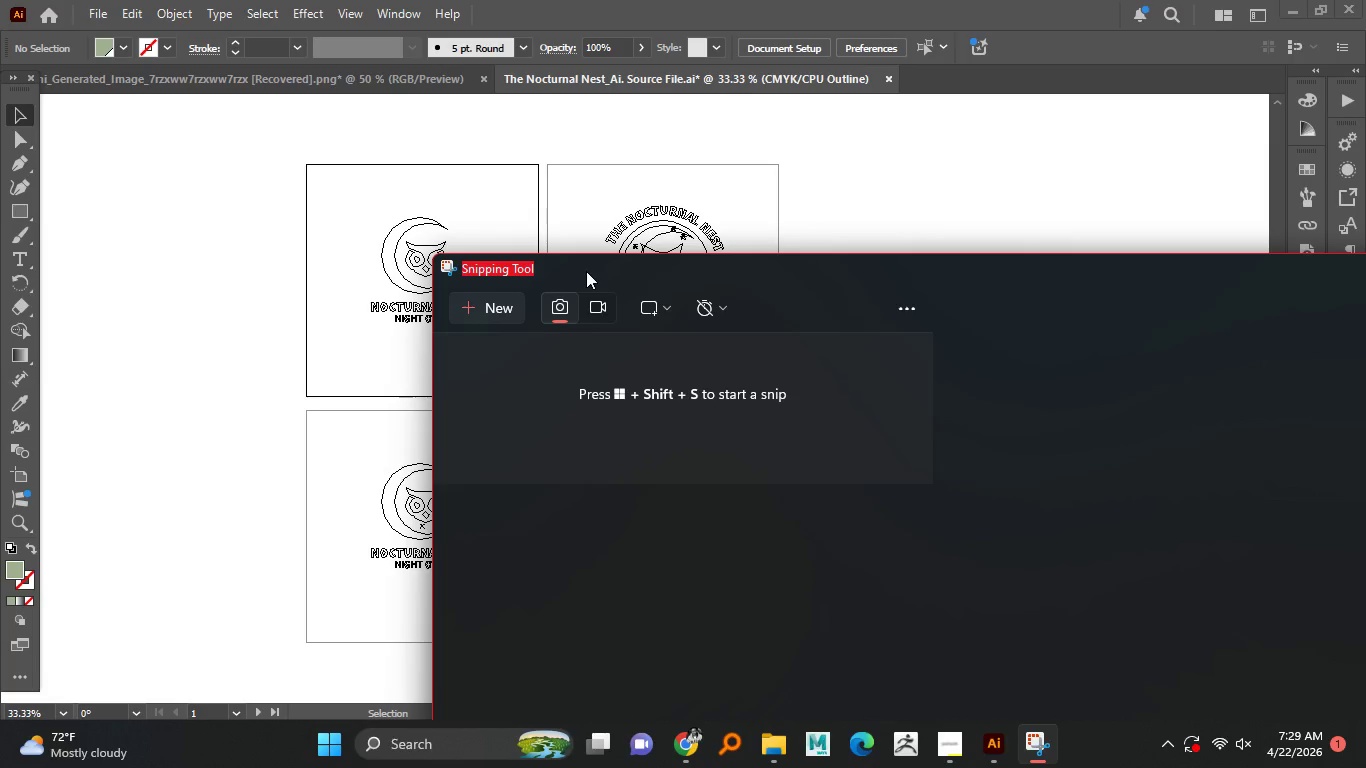 